 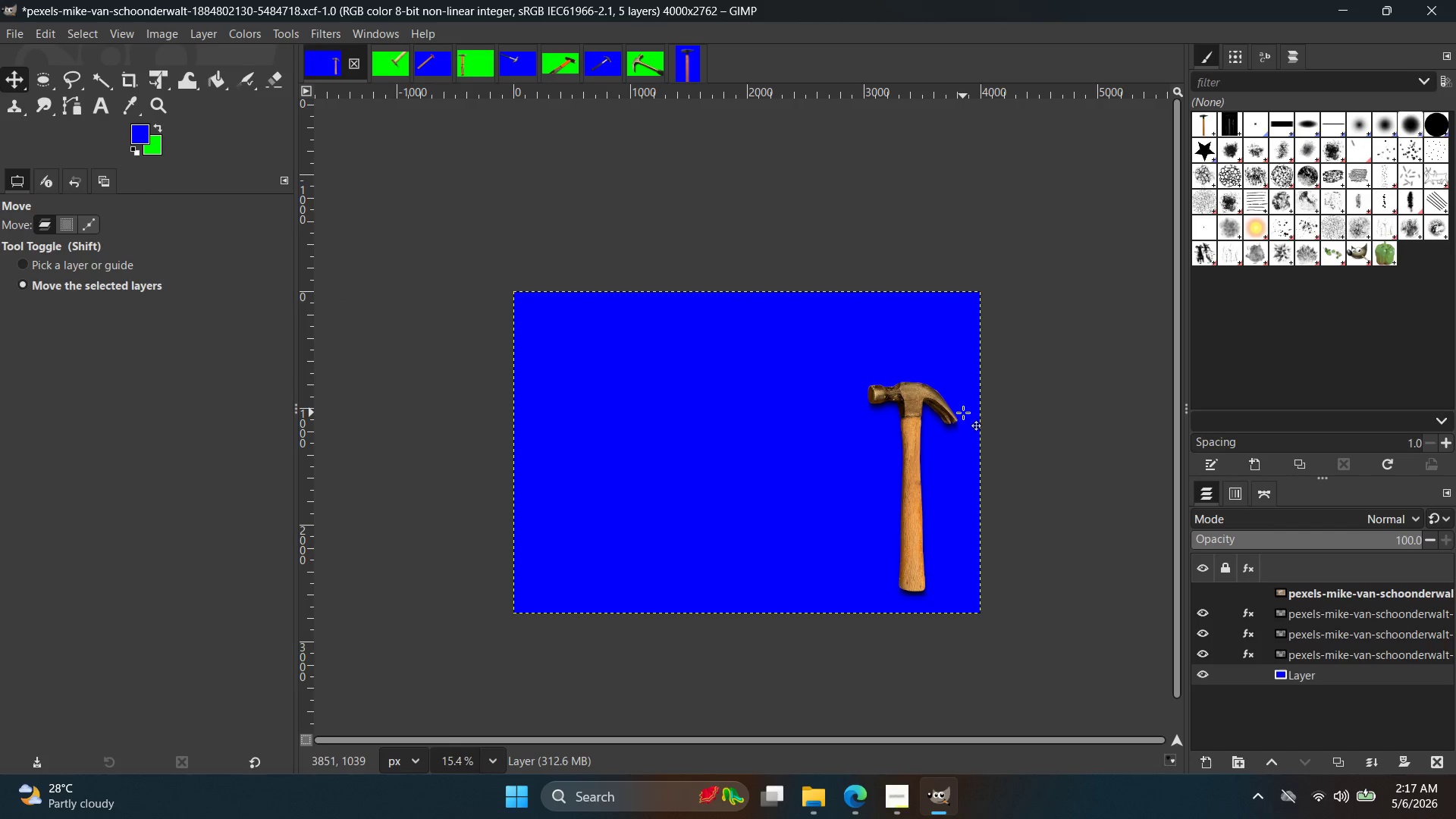 
key(Meta+Shift+S)
 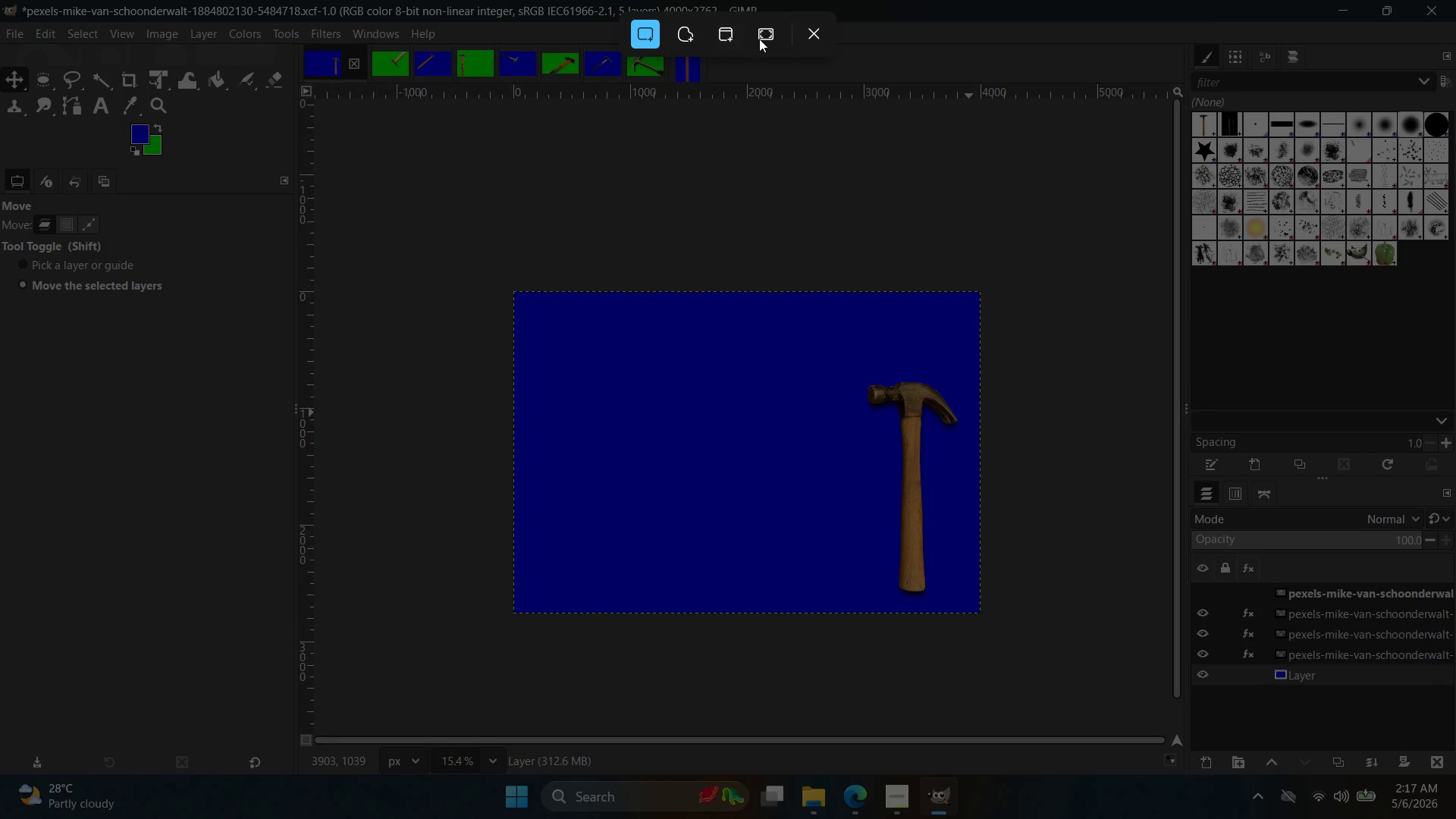 
left_click([774, 28])
 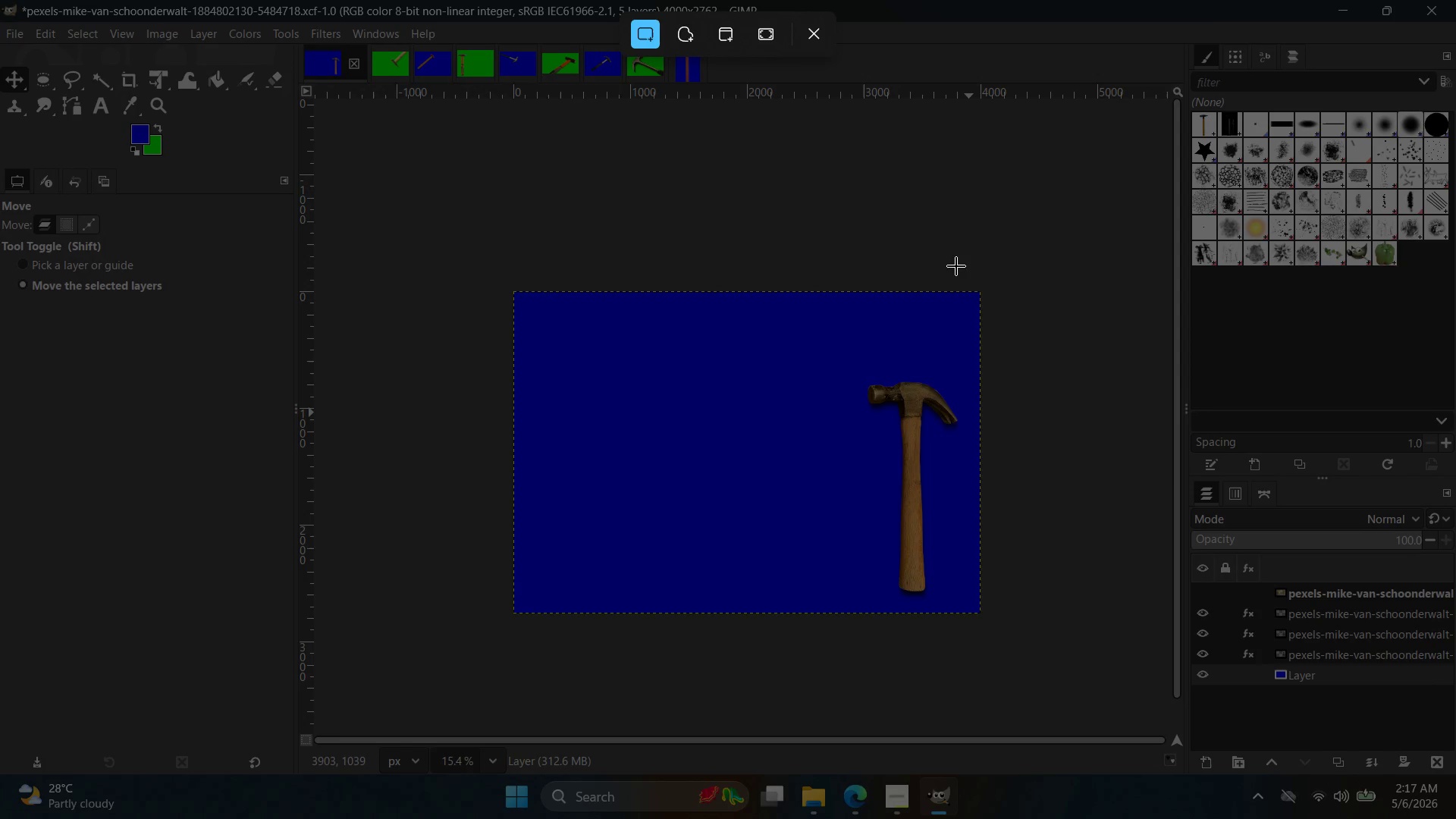 
 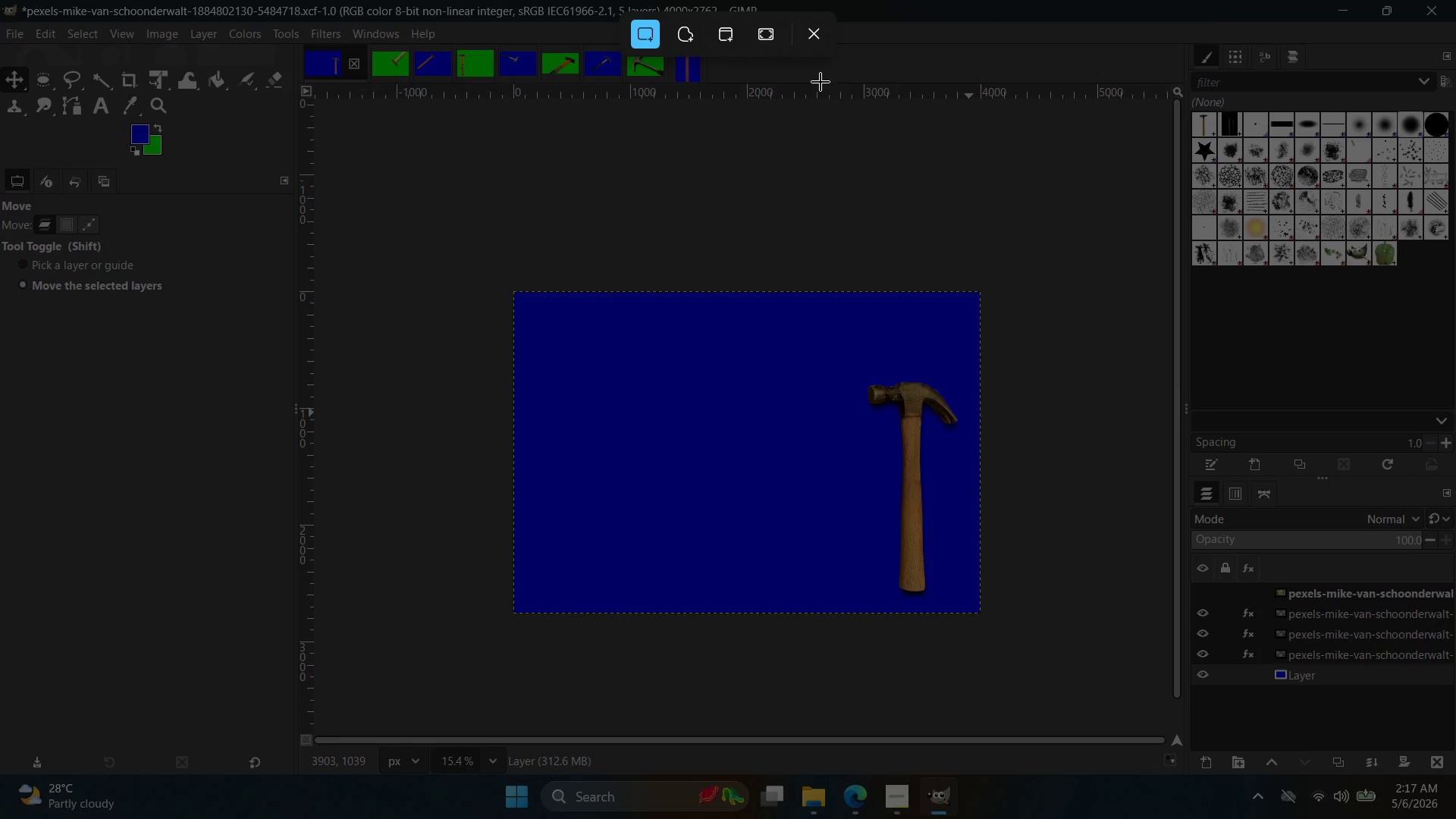 
left_click([764, 36])
 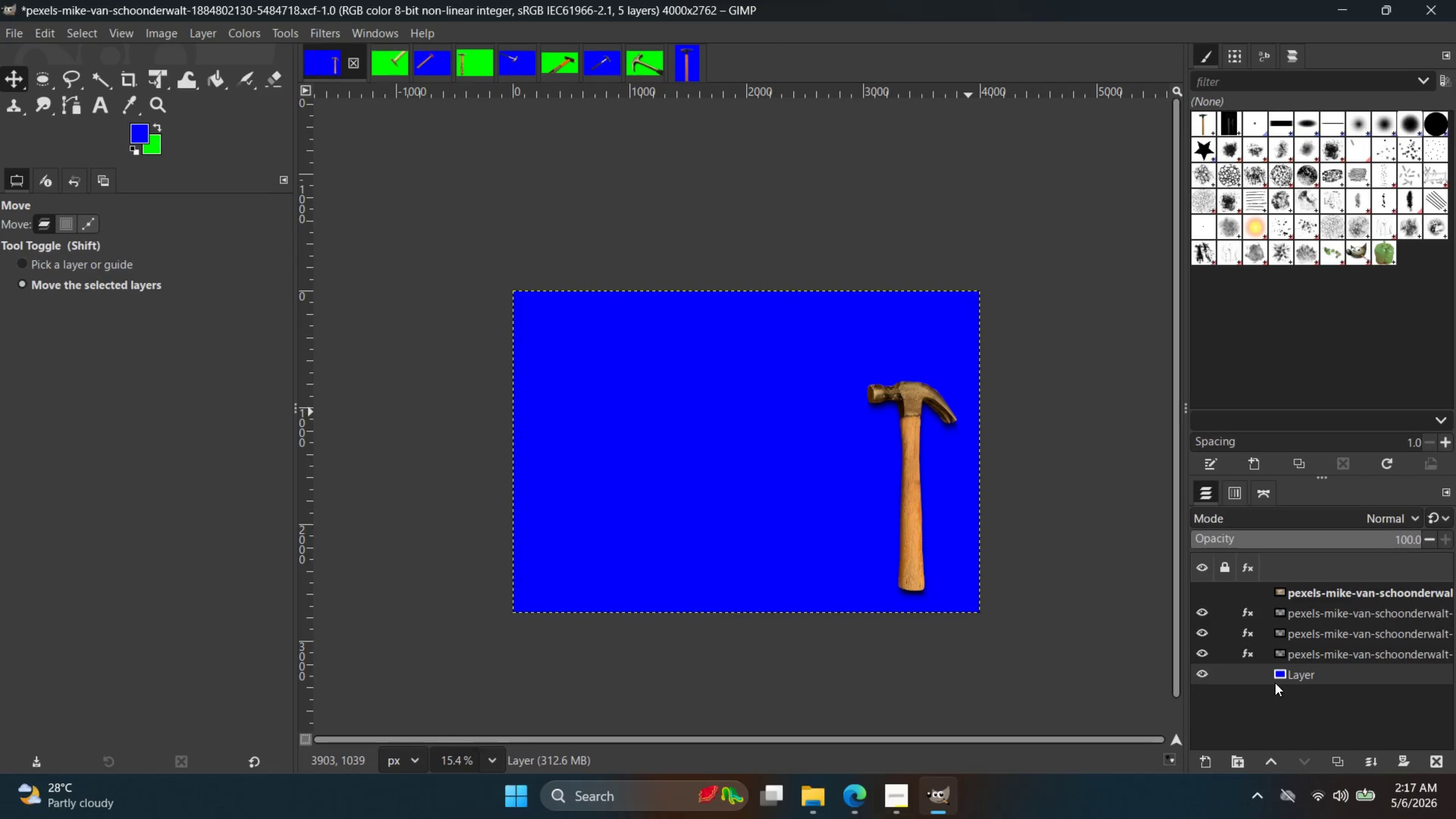 
left_click([1455, 818])
 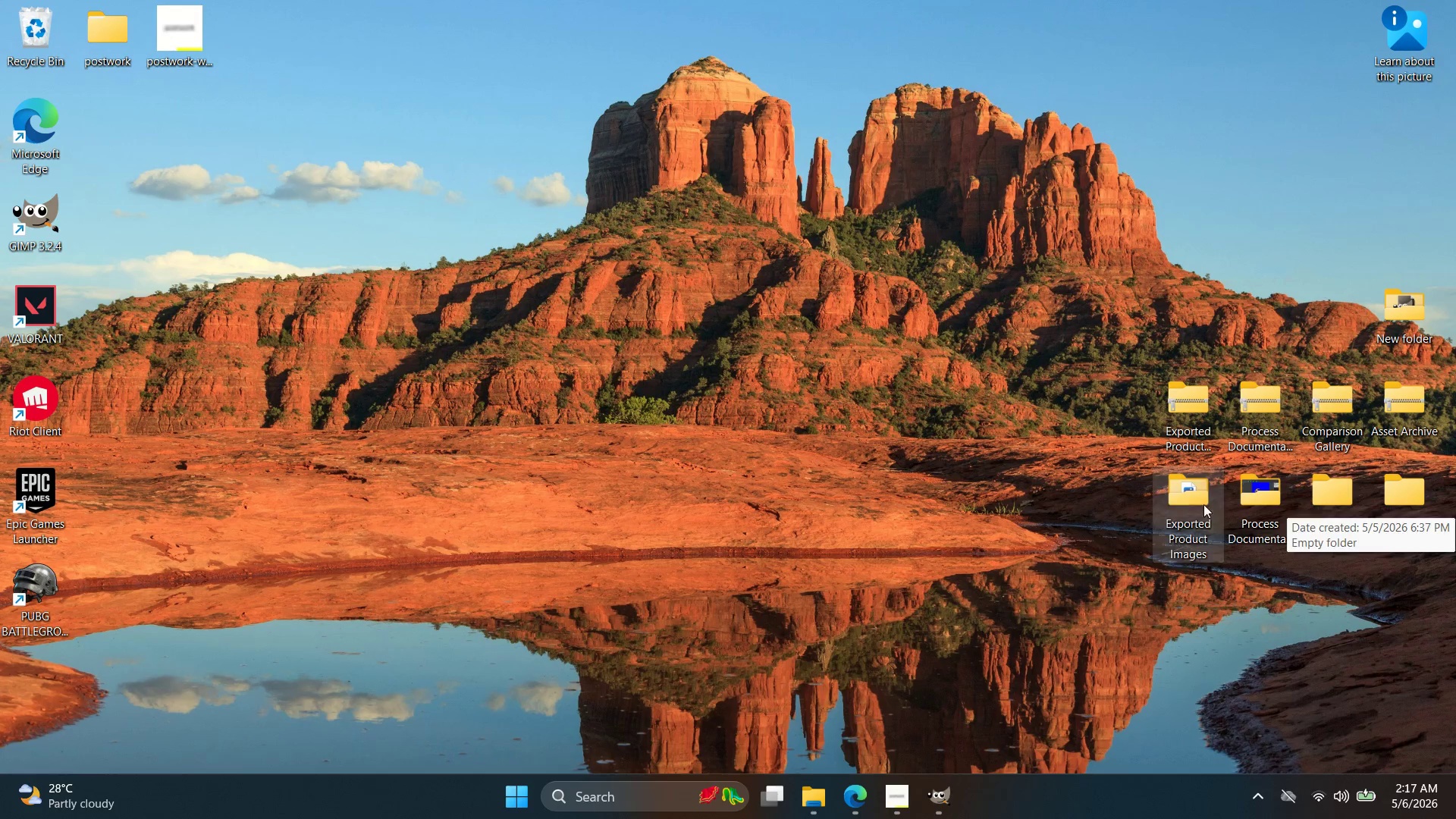 
double_click([1294, 509])
 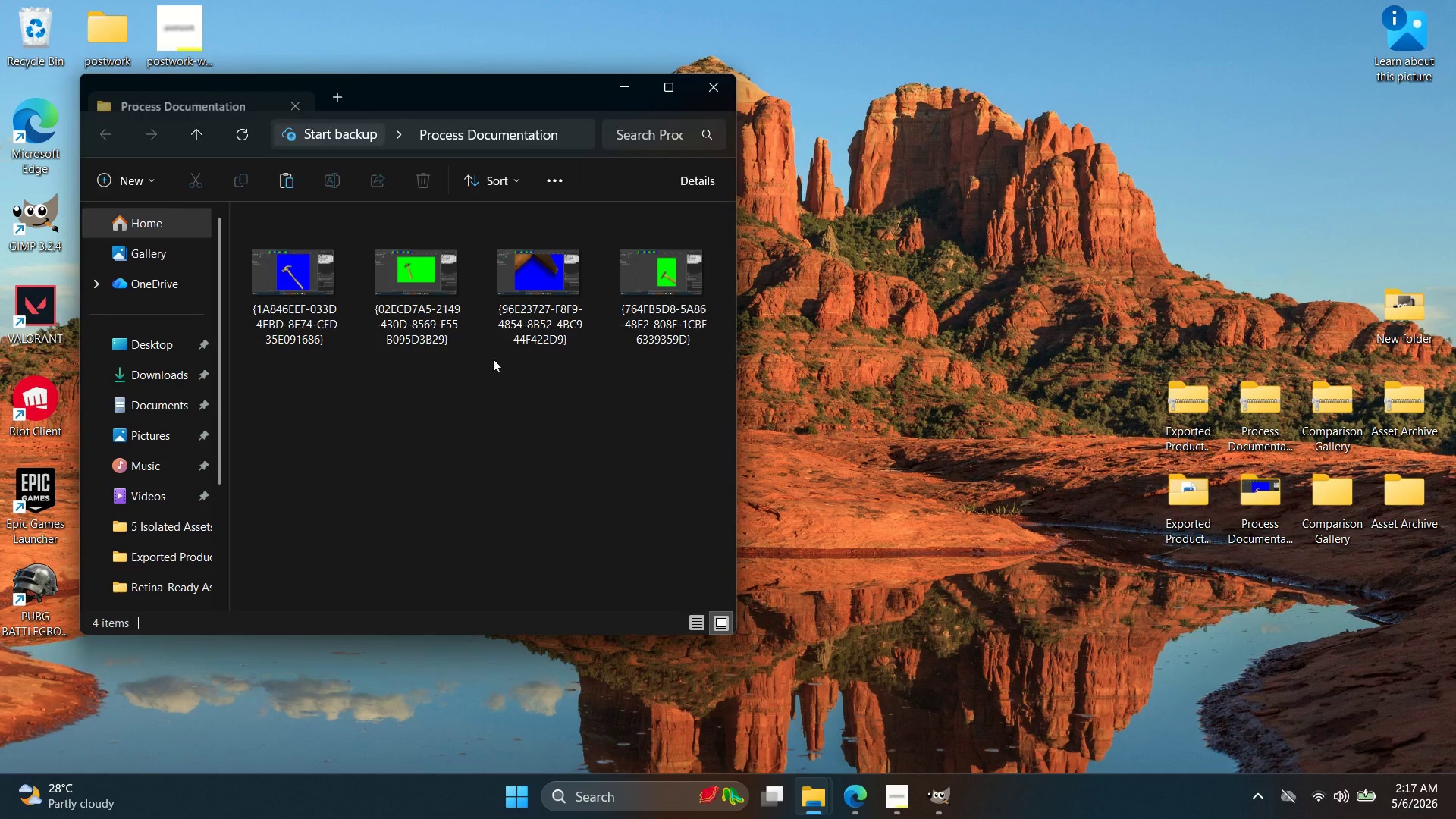 
right_click([460, 369])
 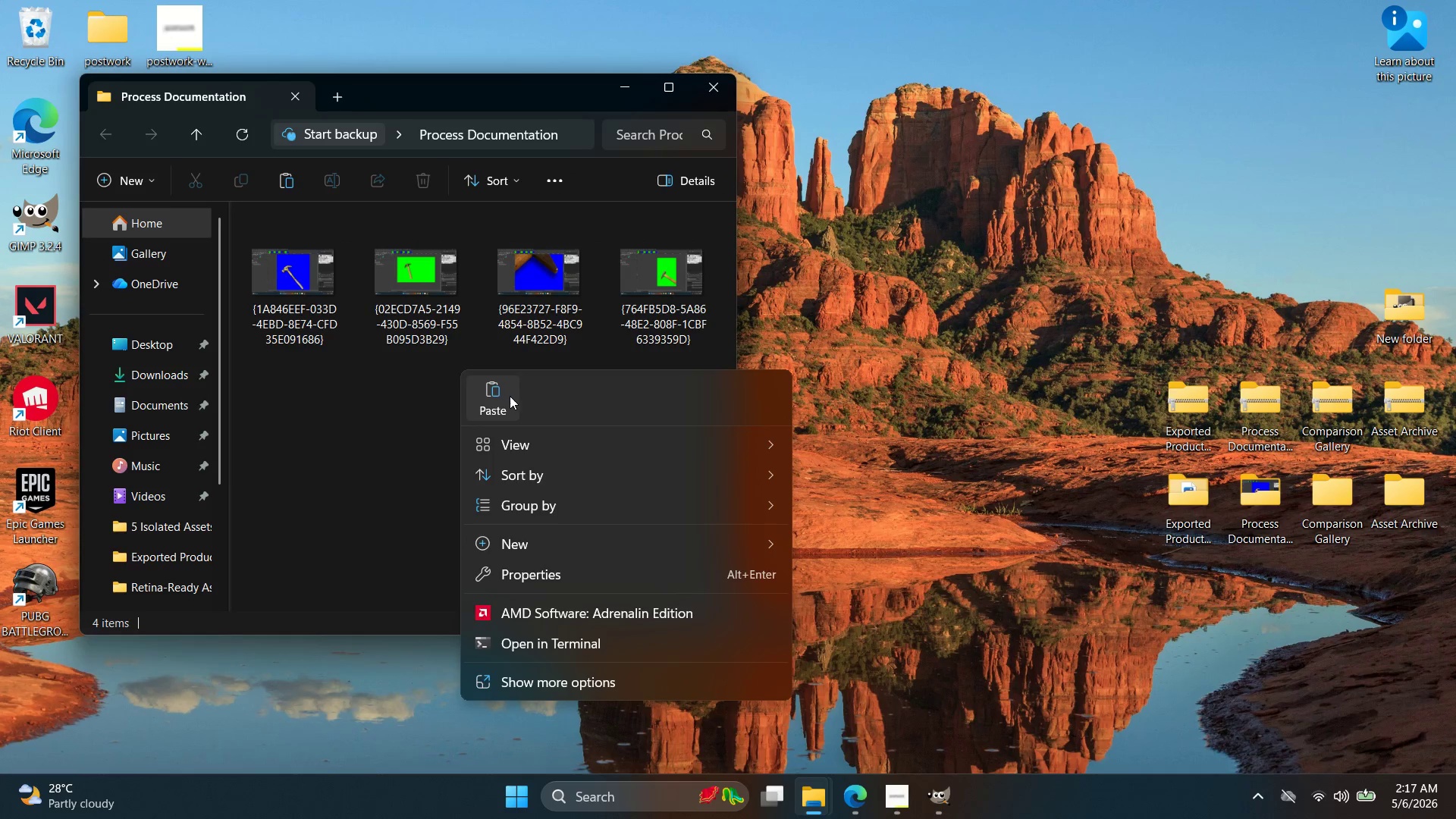 
left_click([499, 394])
 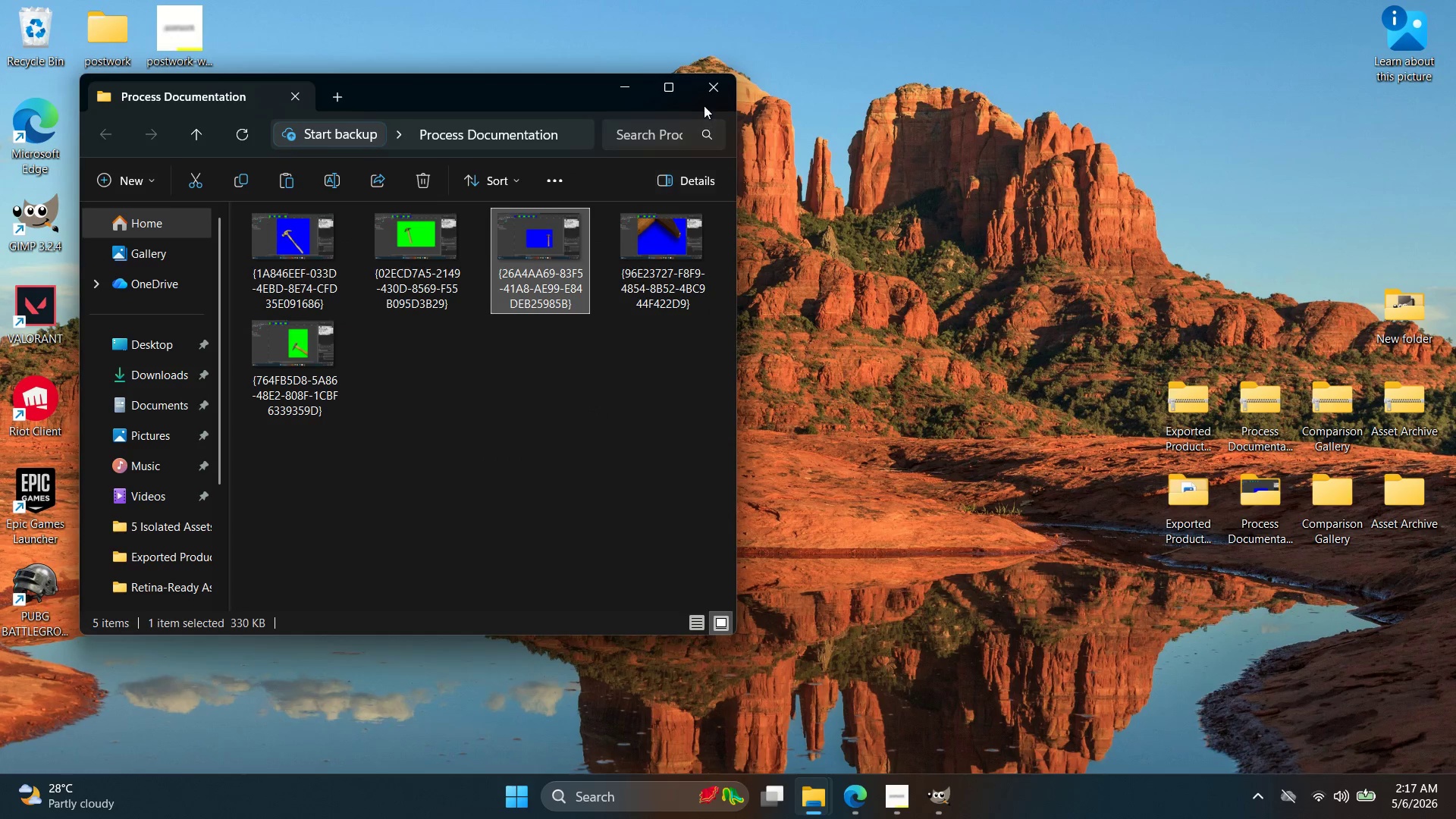 
left_click([713, 93])
 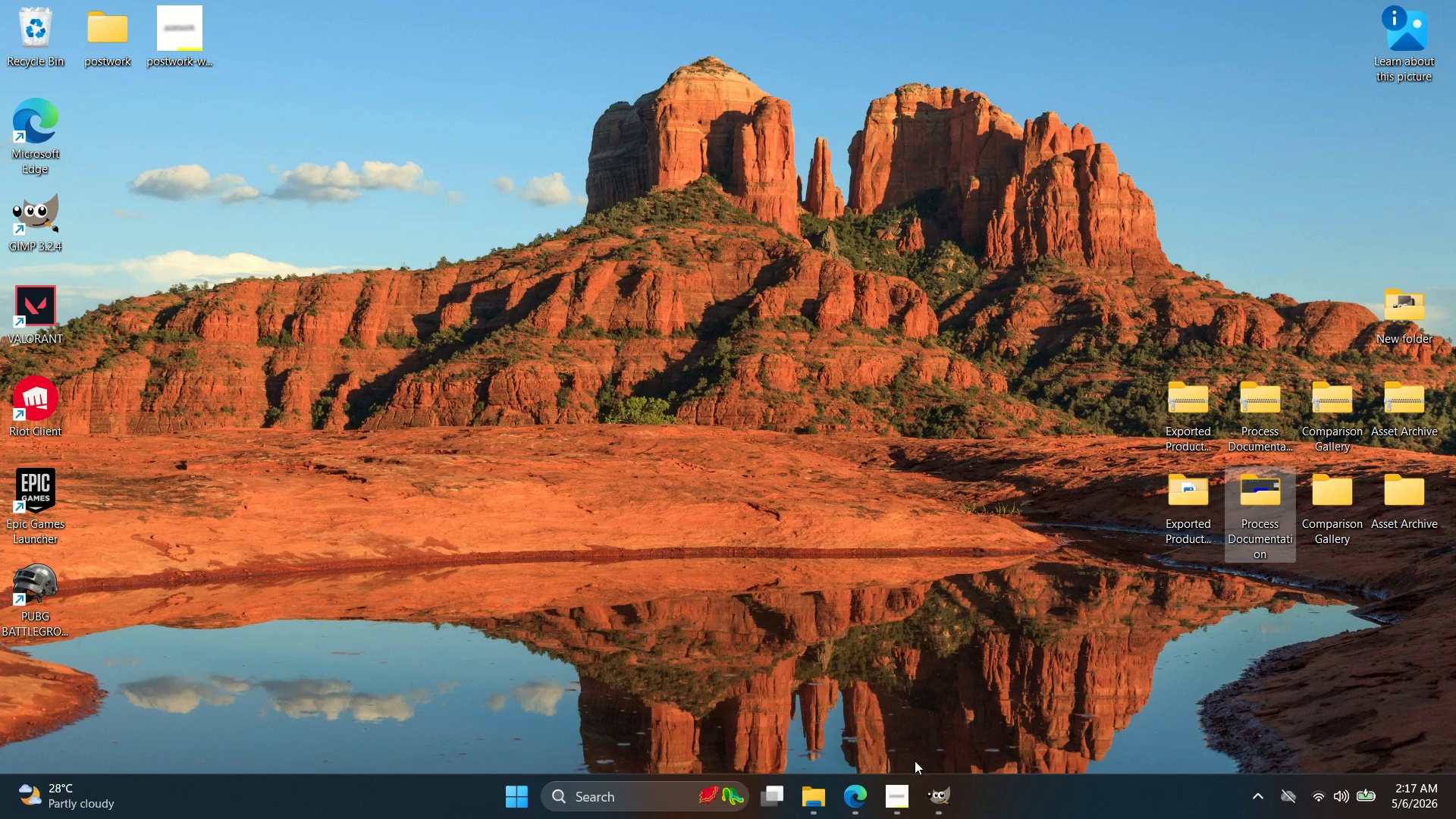 
left_click([948, 795])
 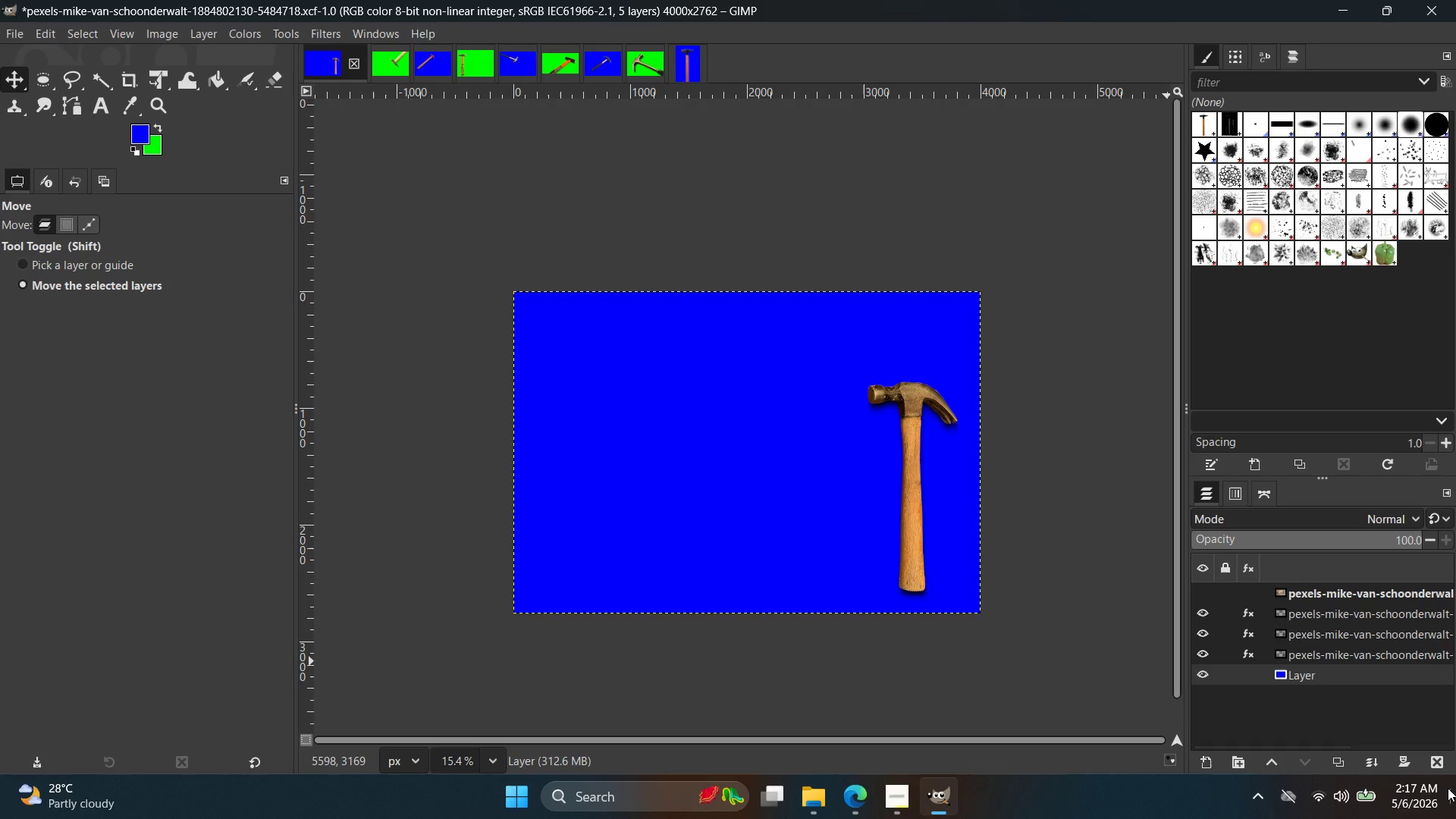 
left_click([1455, 818])
 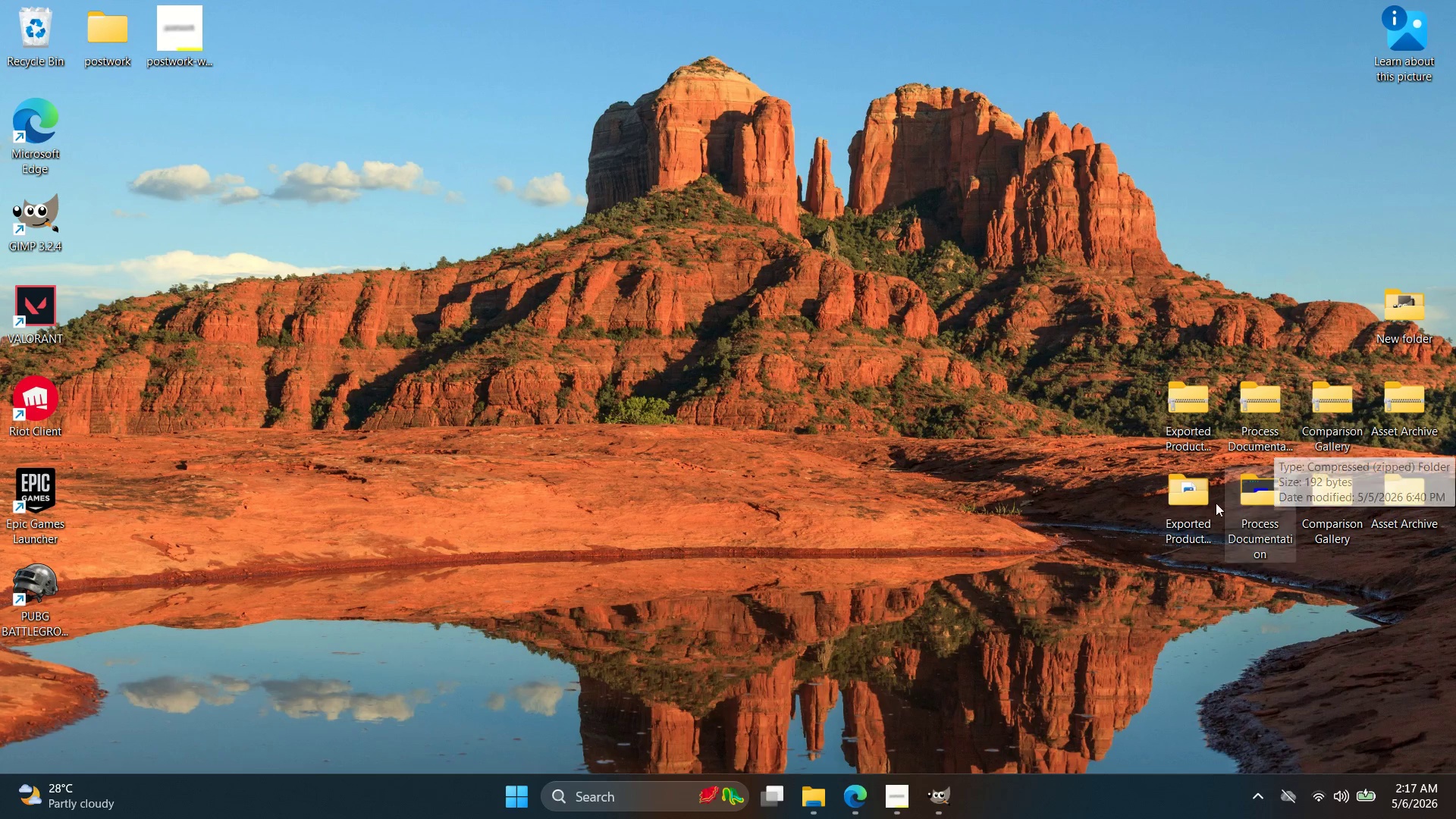 
left_click_drag(start_coordinate=[1191, 502], to_coordinate=[661, 342])
 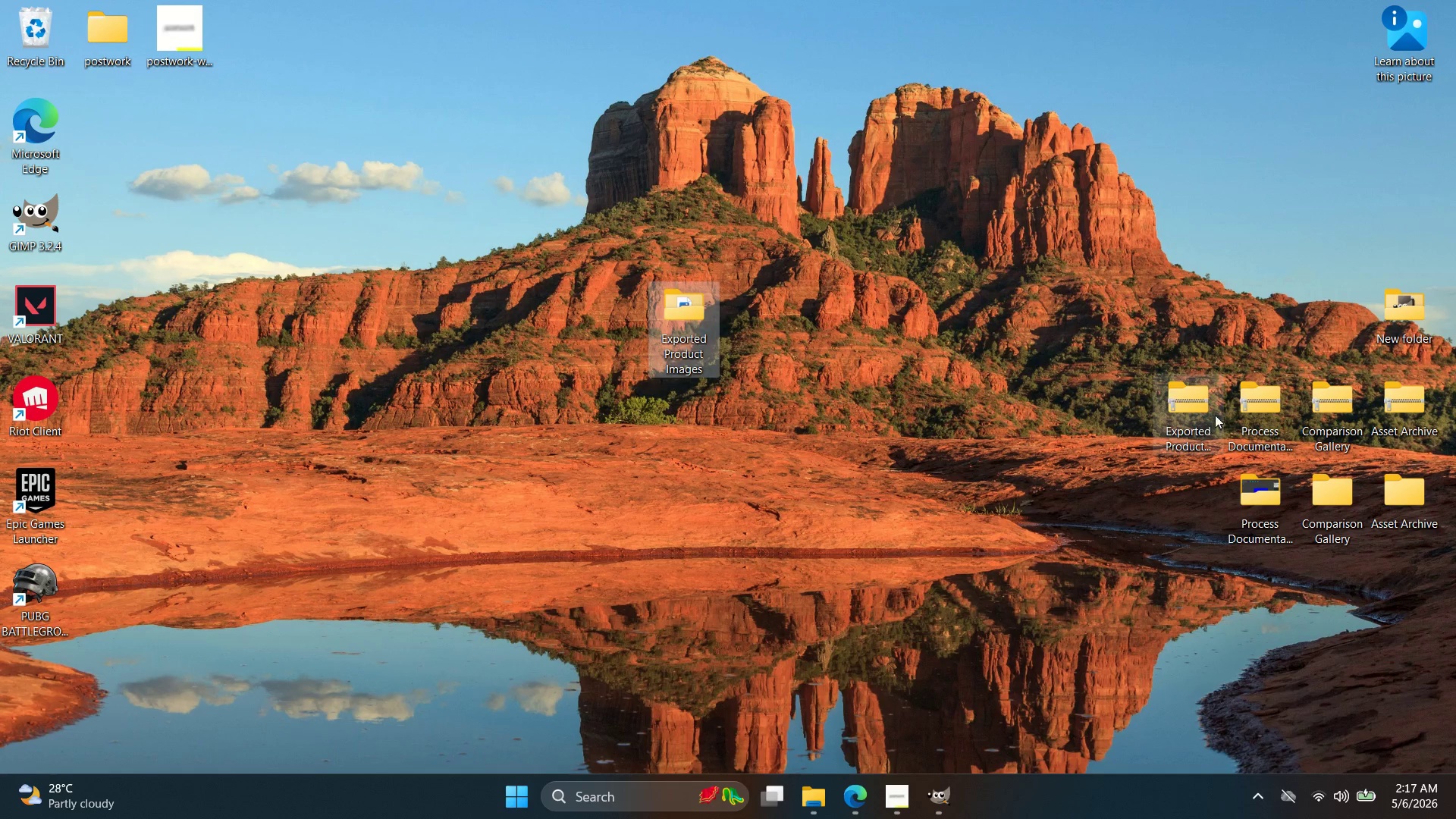 
left_click_drag(start_coordinate=[1204, 409], to_coordinate=[61, 30])
 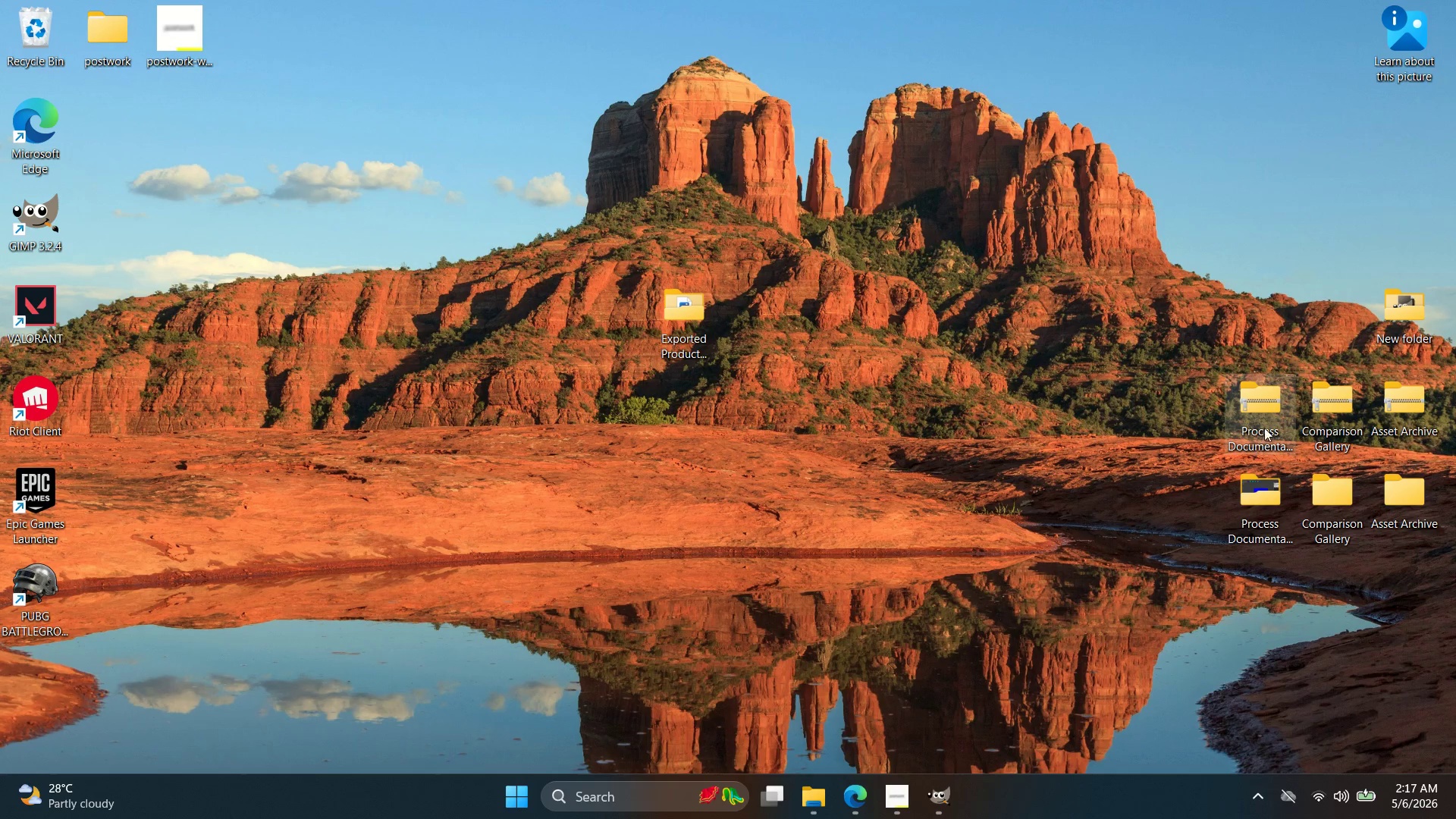 
left_click_drag(start_coordinate=[1271, 406], to_coordinate=[907, 297])
 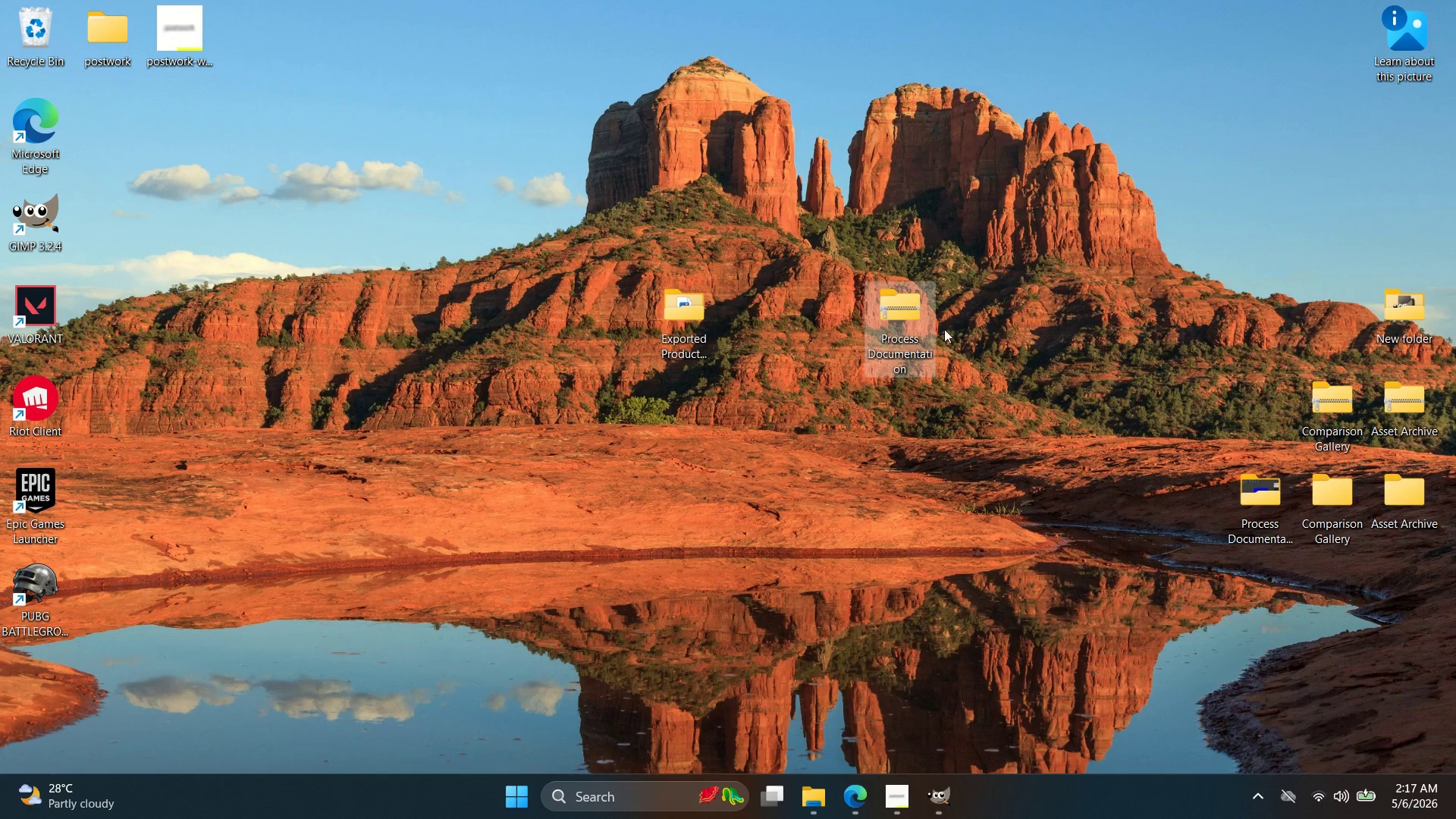 
left_click_drag(start_coordinate=[921, 322], to_coordinate=[77, 34])
 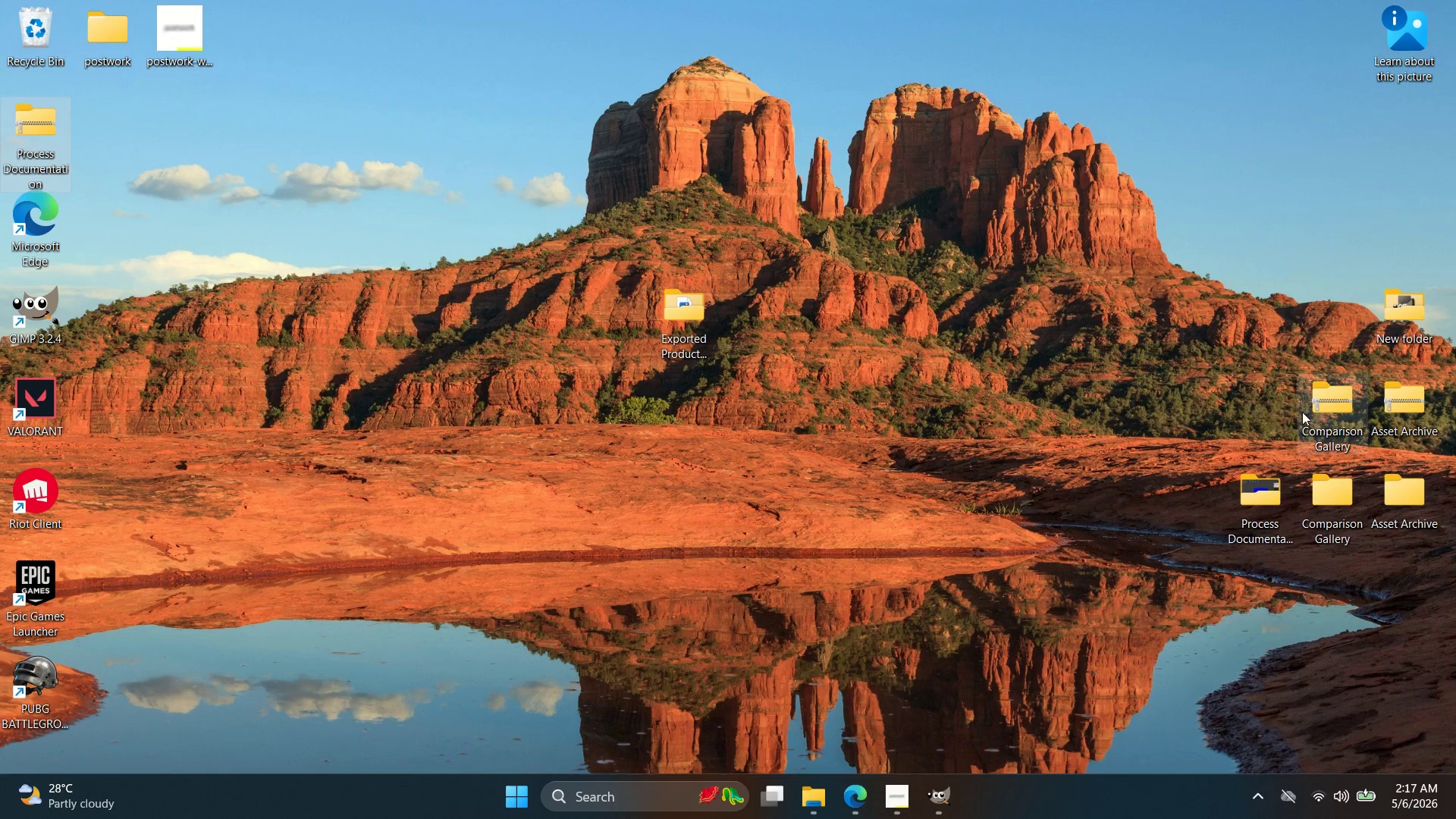 
left_click_drag(start_coordinate=[1320, 409], to_coordinate=[17, 24])
 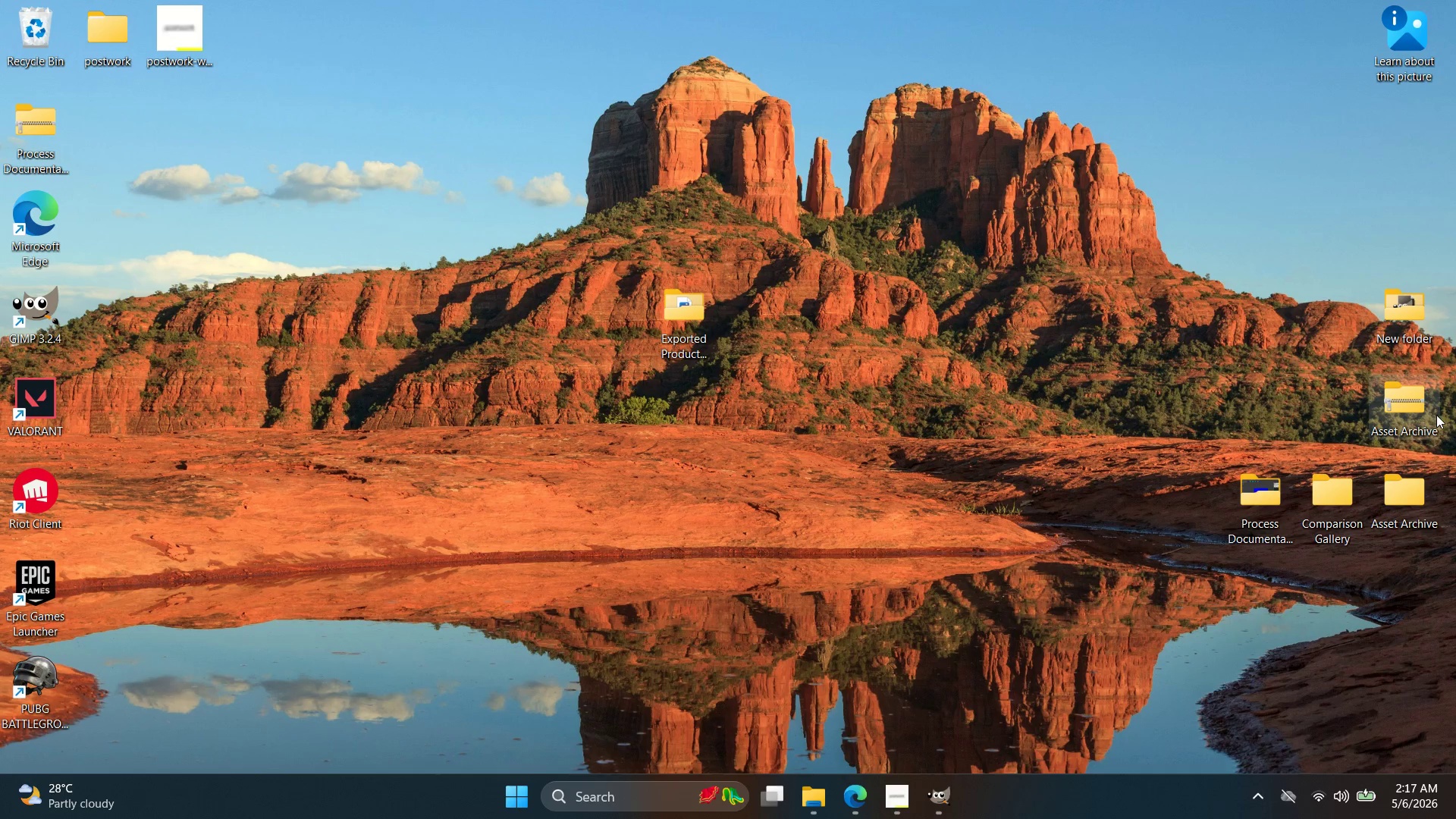 
left_click_drag(start_coordinate=[1409, 415], to_coordinate=[20, 25])